 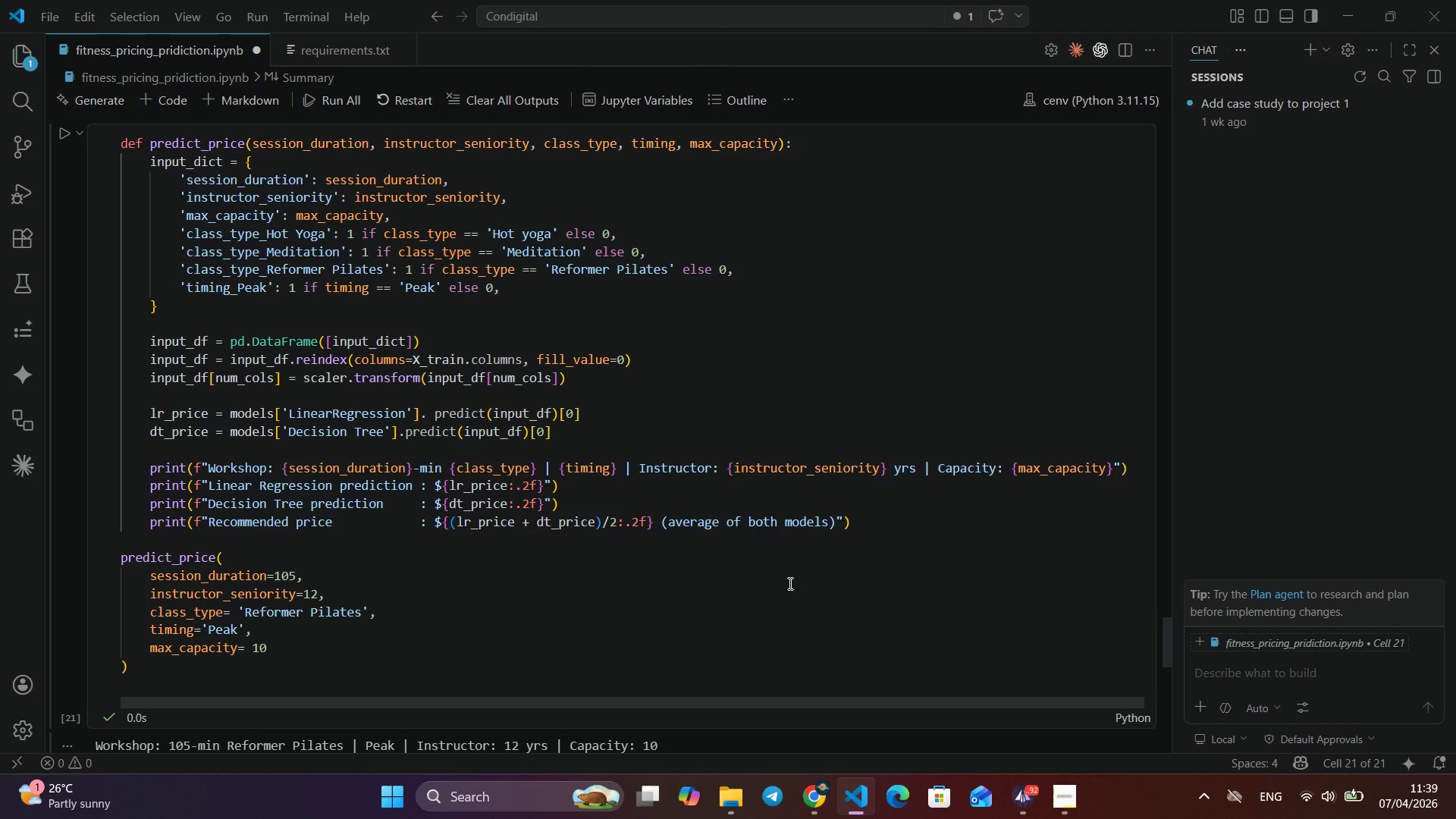 
scroll: coordinate [789, 583], scroll_direction: up, amount: 1.0
 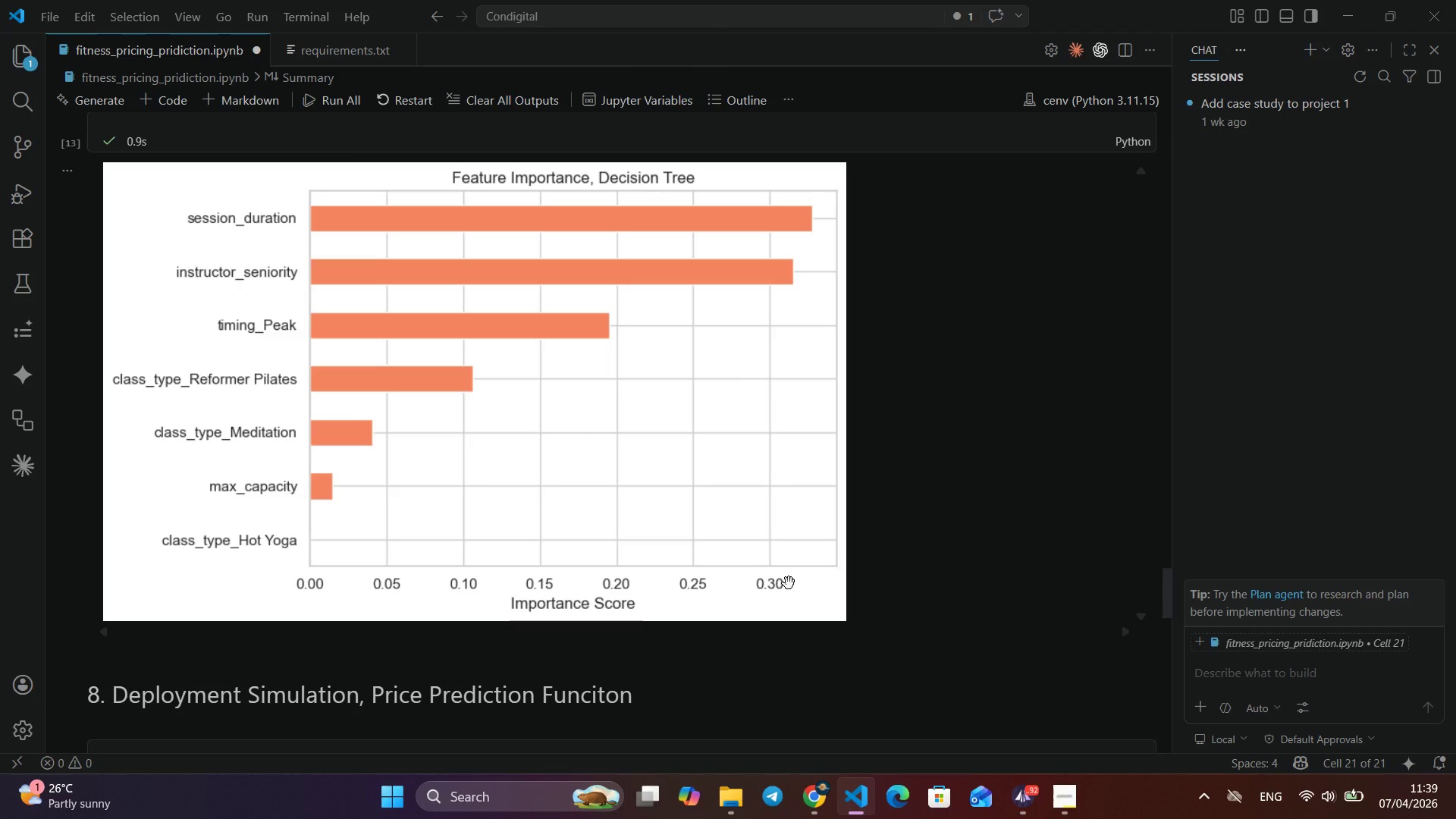 
wait(20.39)
 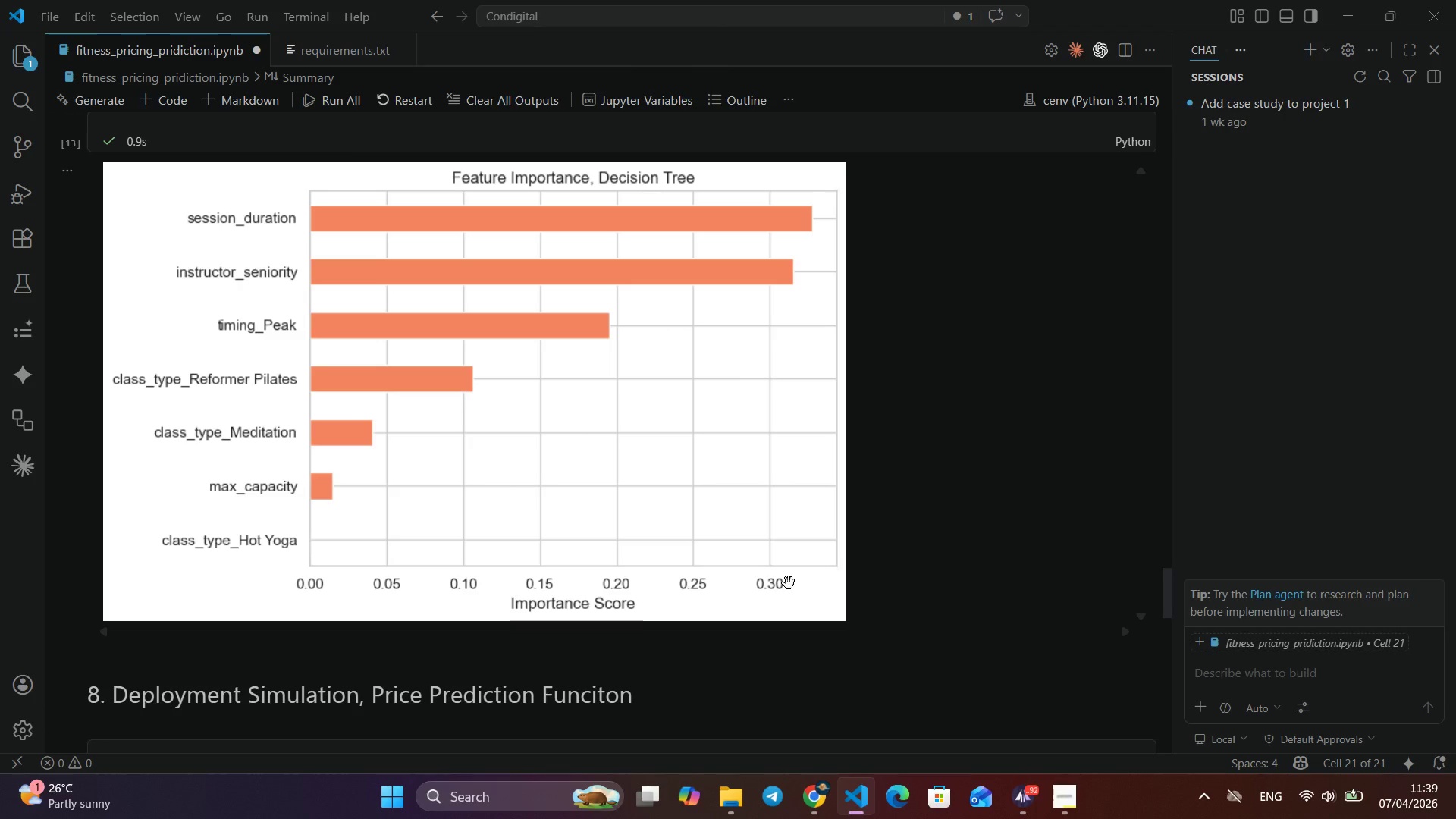 
scroll: coordinate [789, 583], scroll_direction: up, amount: 1.0
 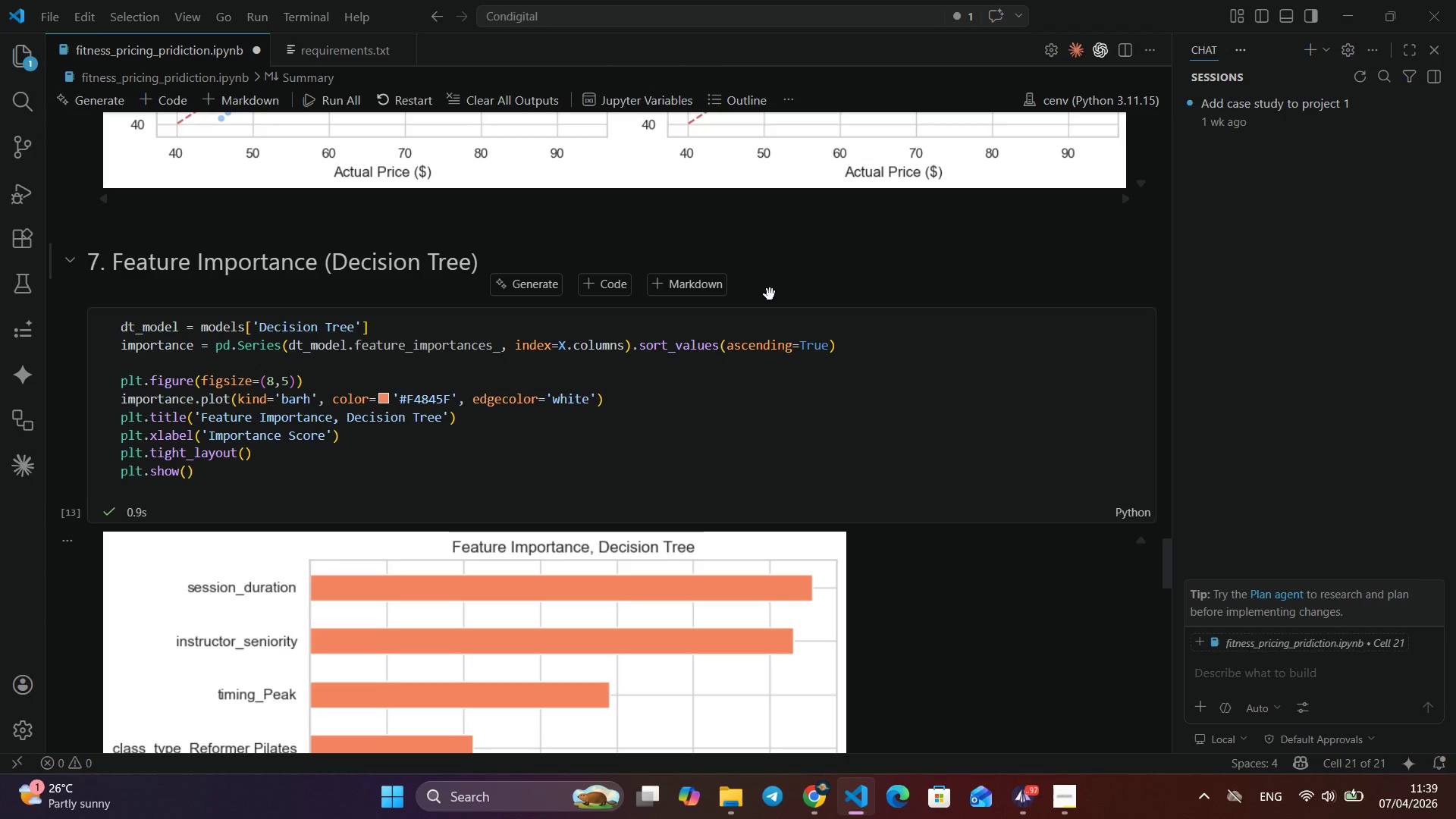 
wait(14.53)
 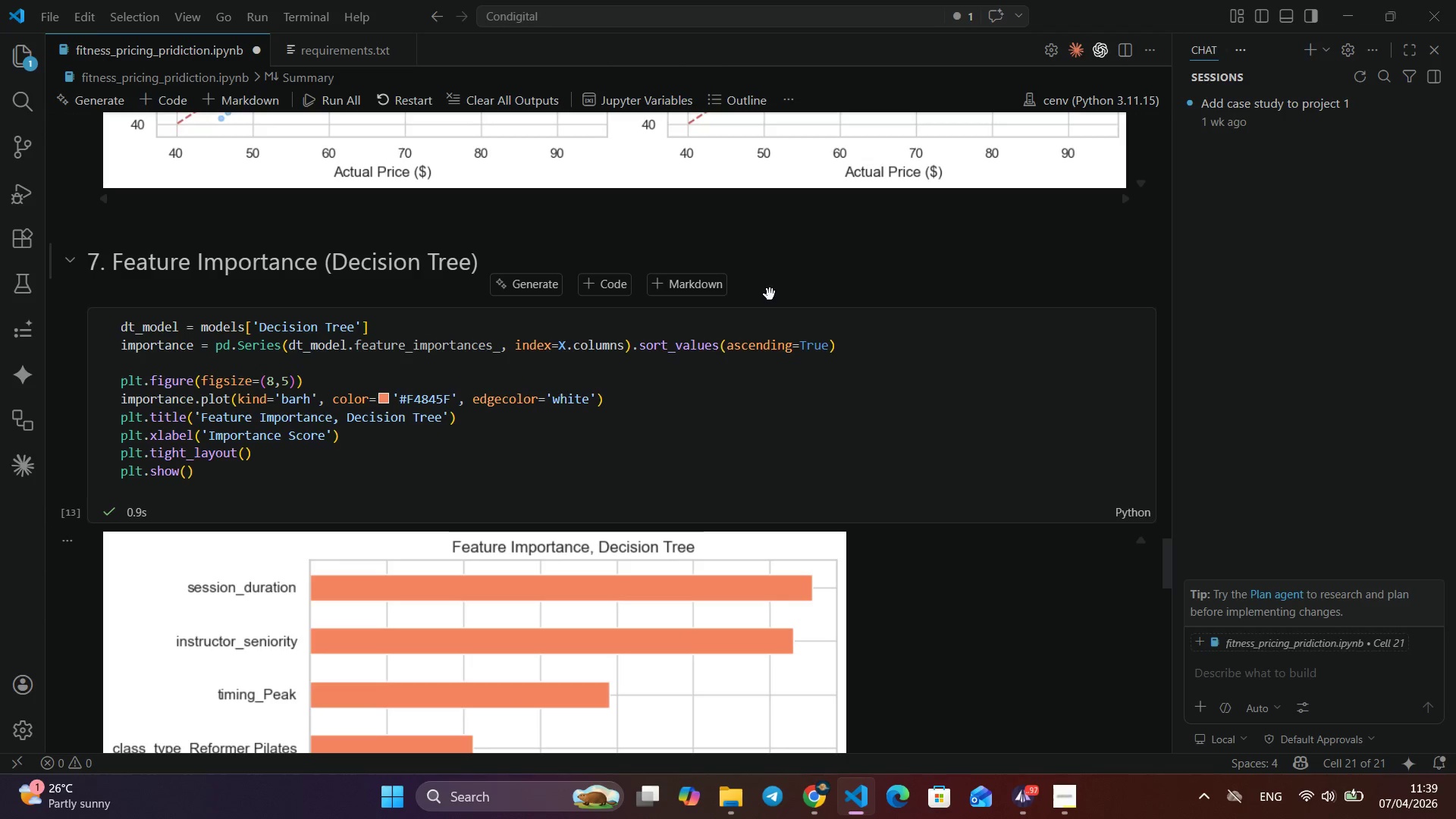 
scroll: coordinate [769, 294], scroll_direction: up, amount: 15.0
 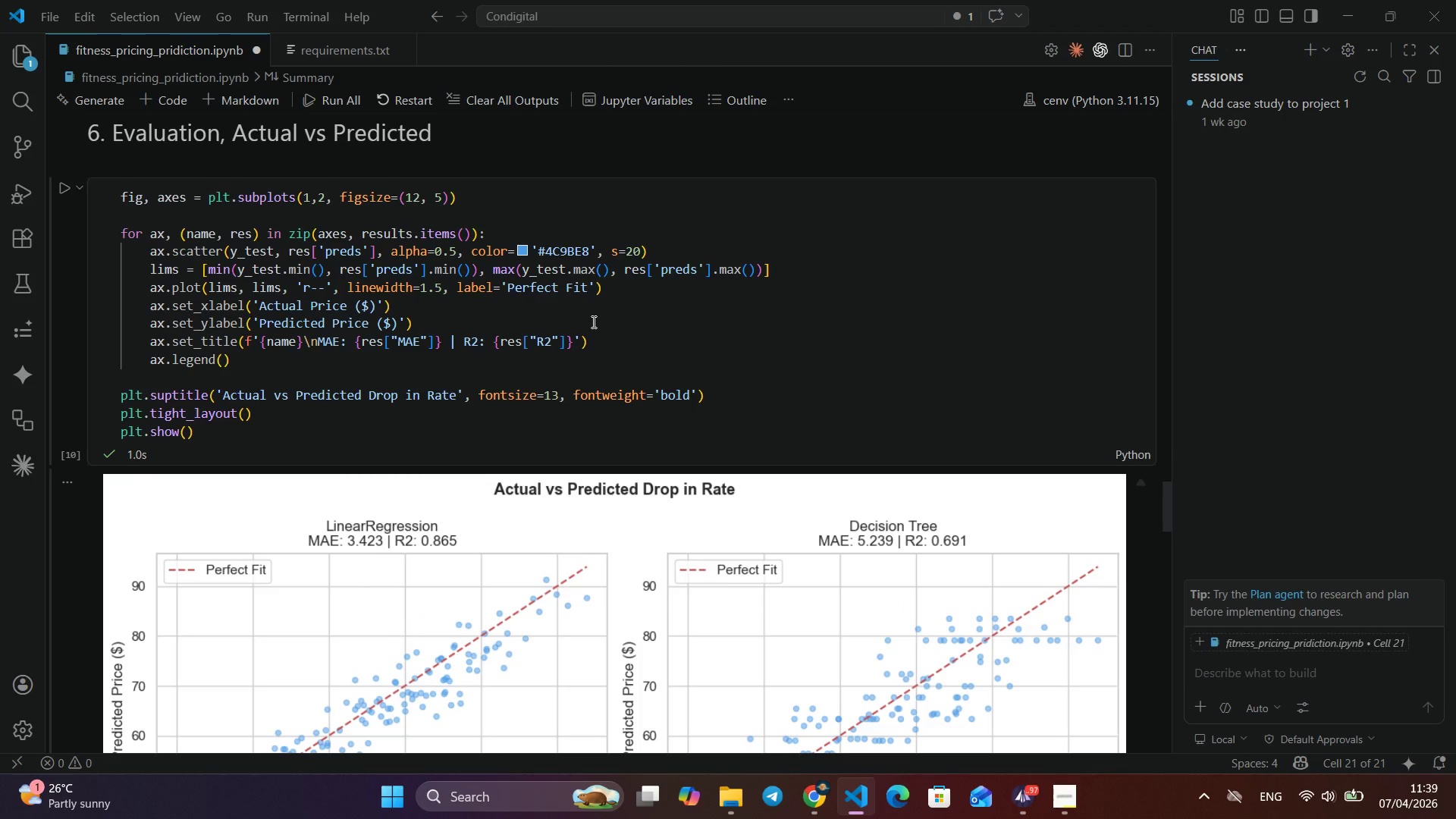 
key(Control+S)
 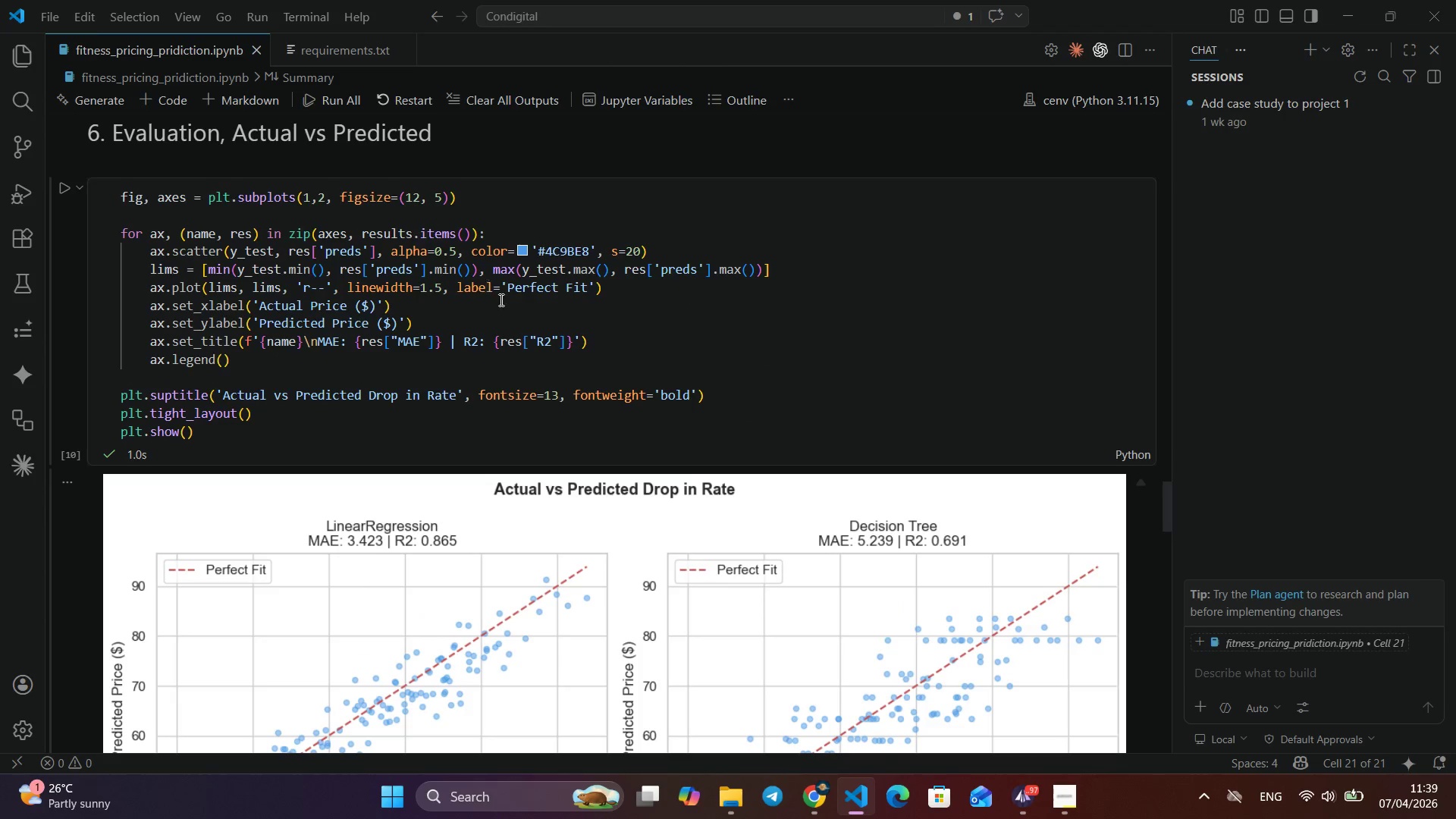 
scroll: coordinate [500, 301], scroll_direction: up, amount: 13.0
 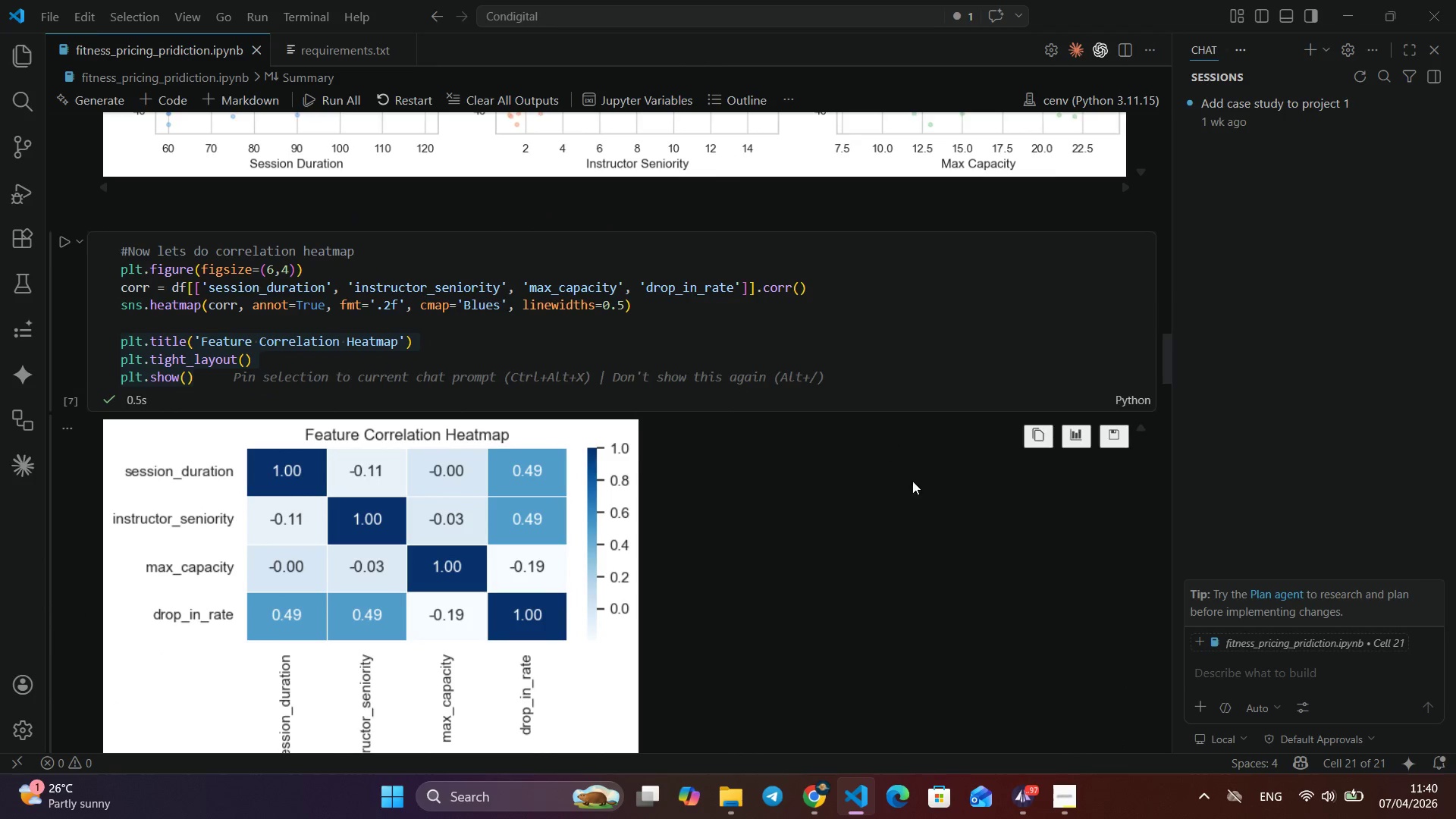 
left_click([1051, 792])